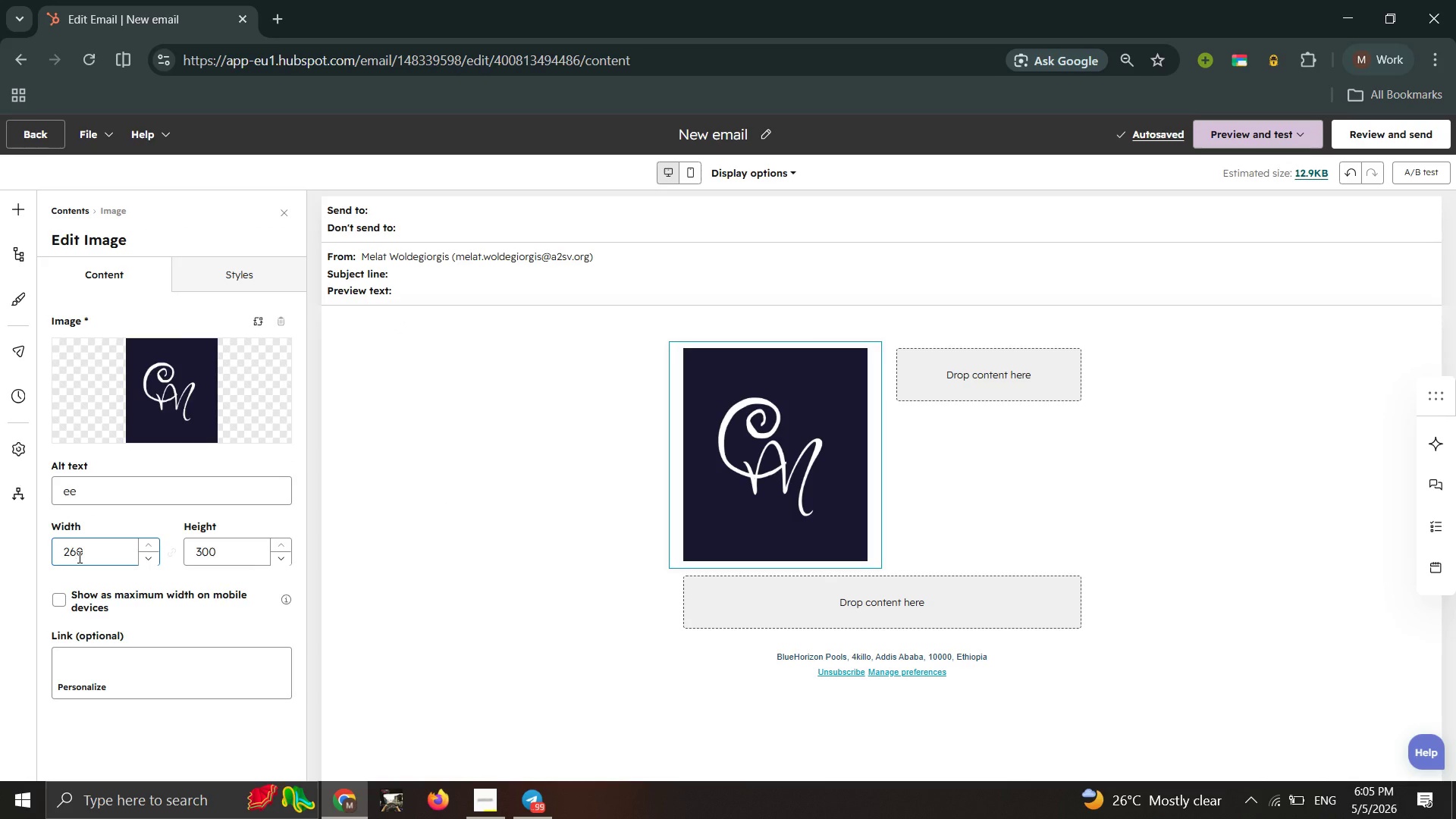 
key(Control+A)
 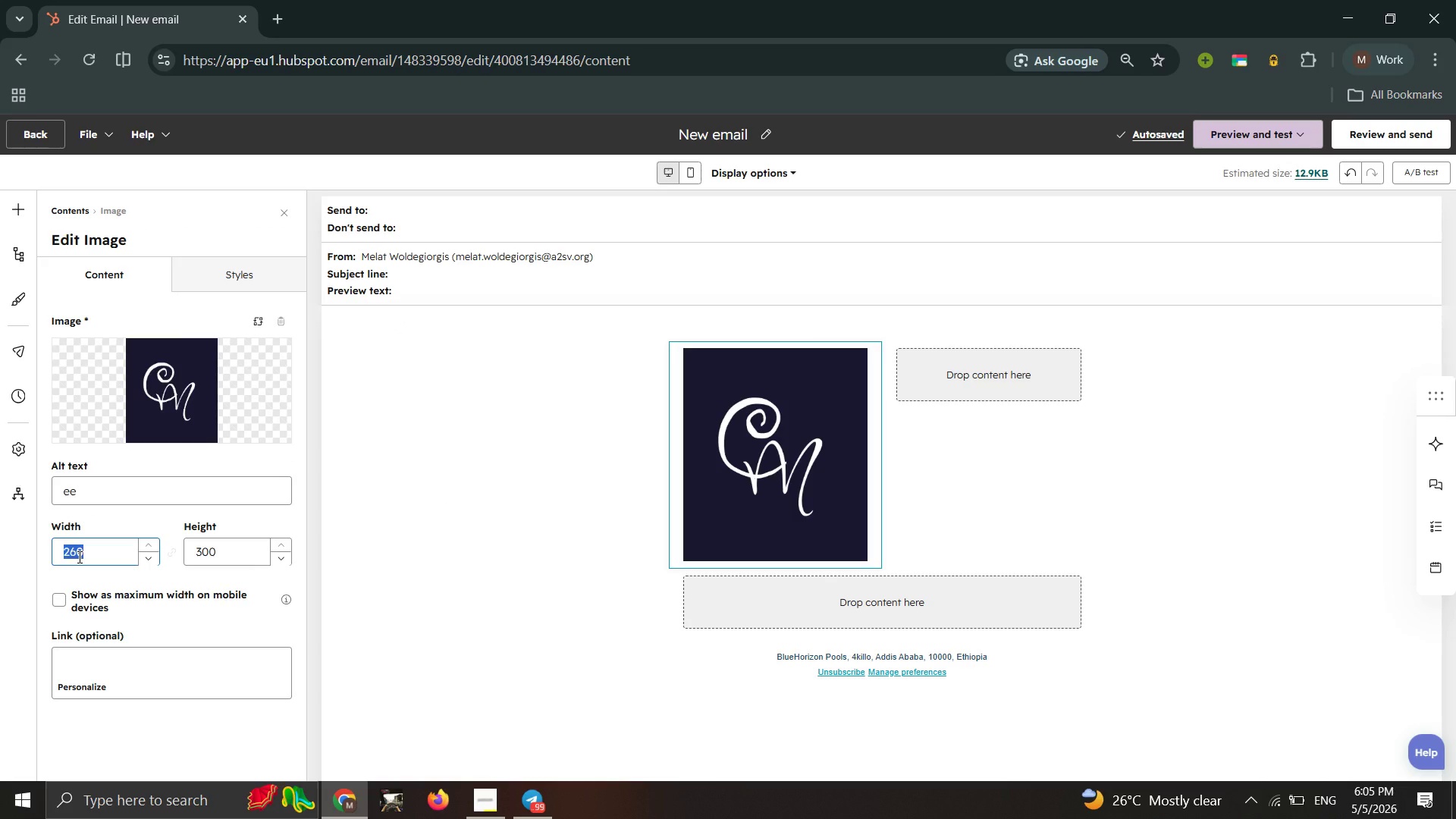 
type(80)
 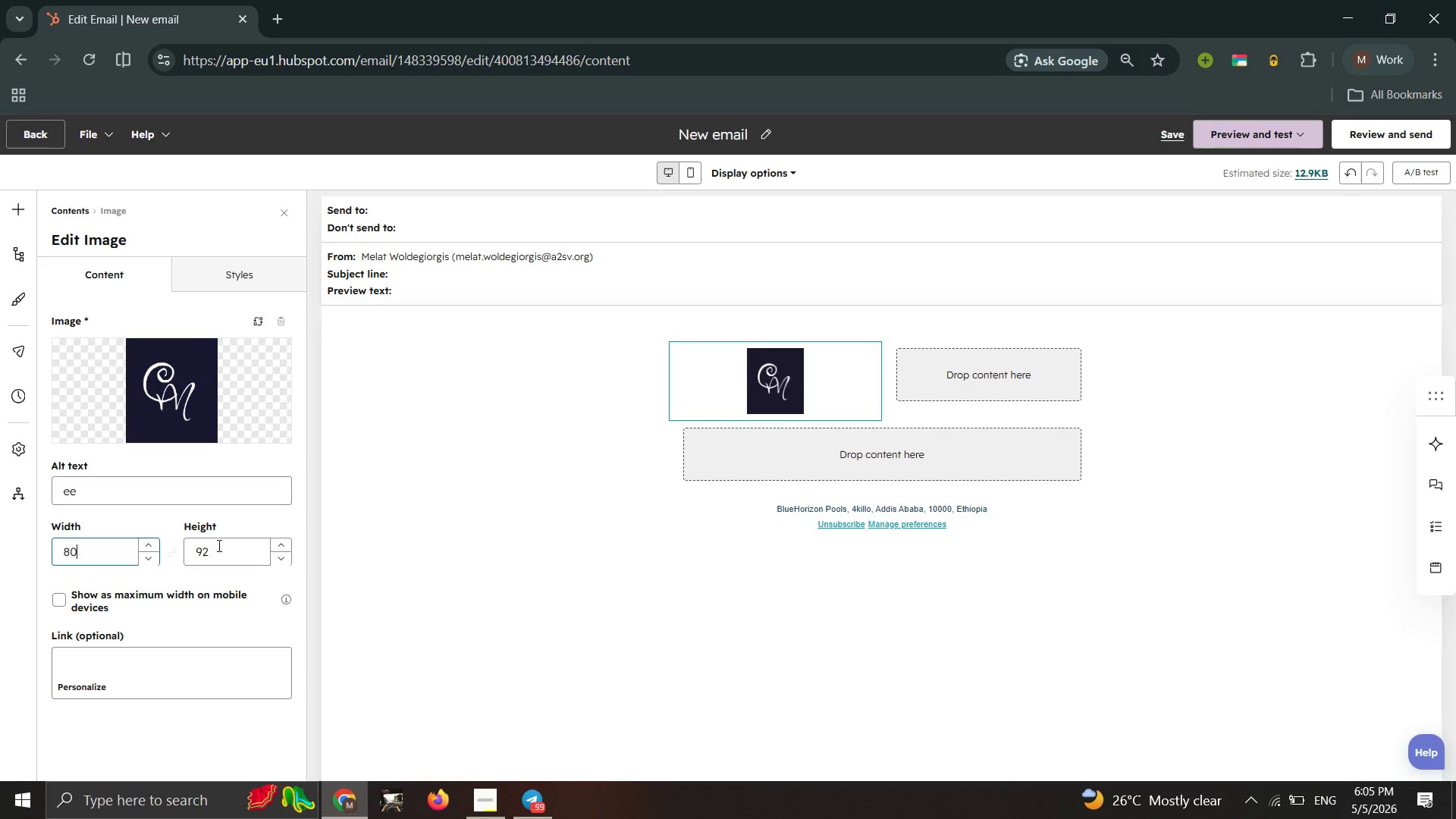 
left_click([219, 545])
 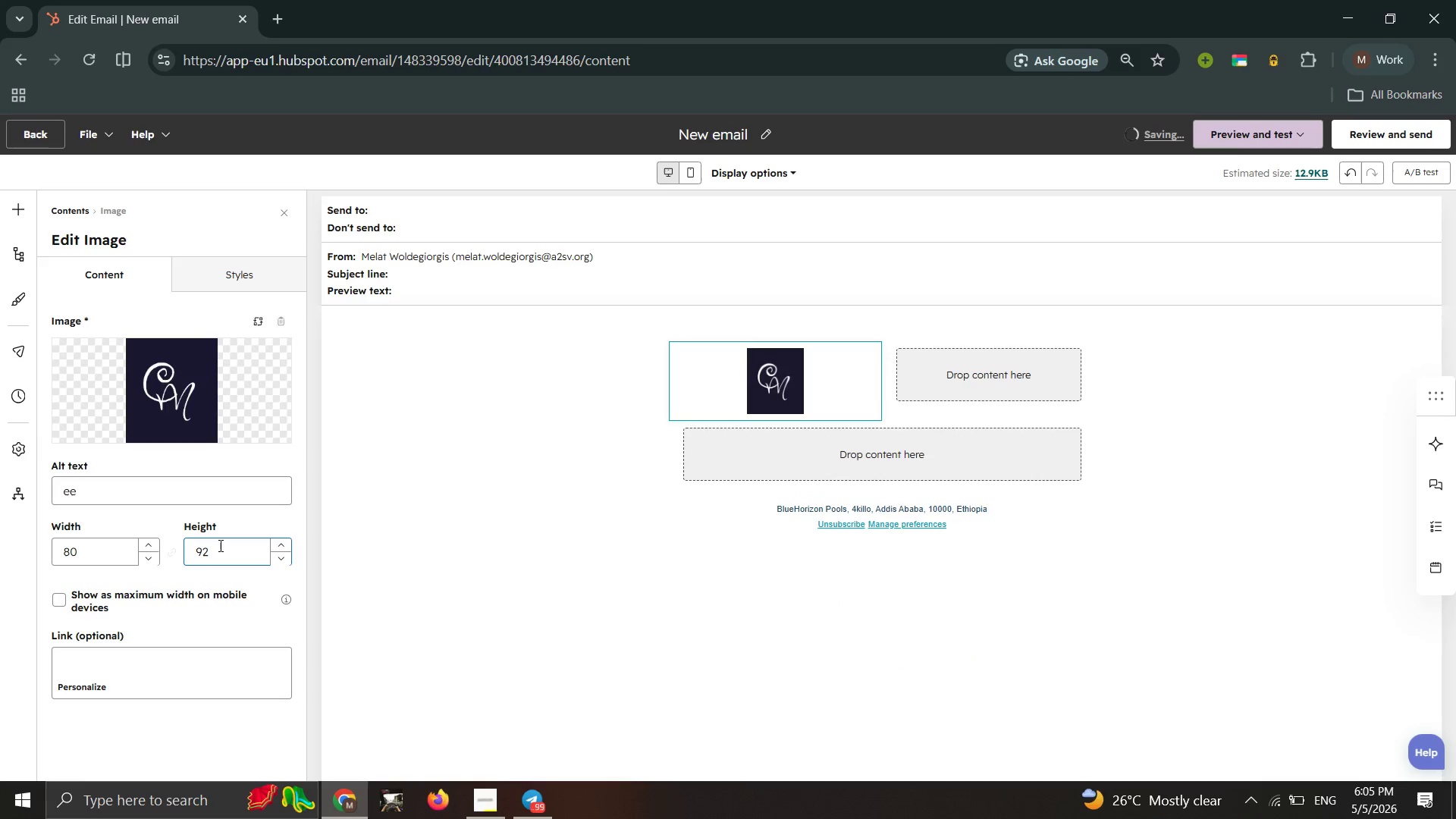 
key(Backspace)
key(Backspace)
key(Backspace)
type(20)
 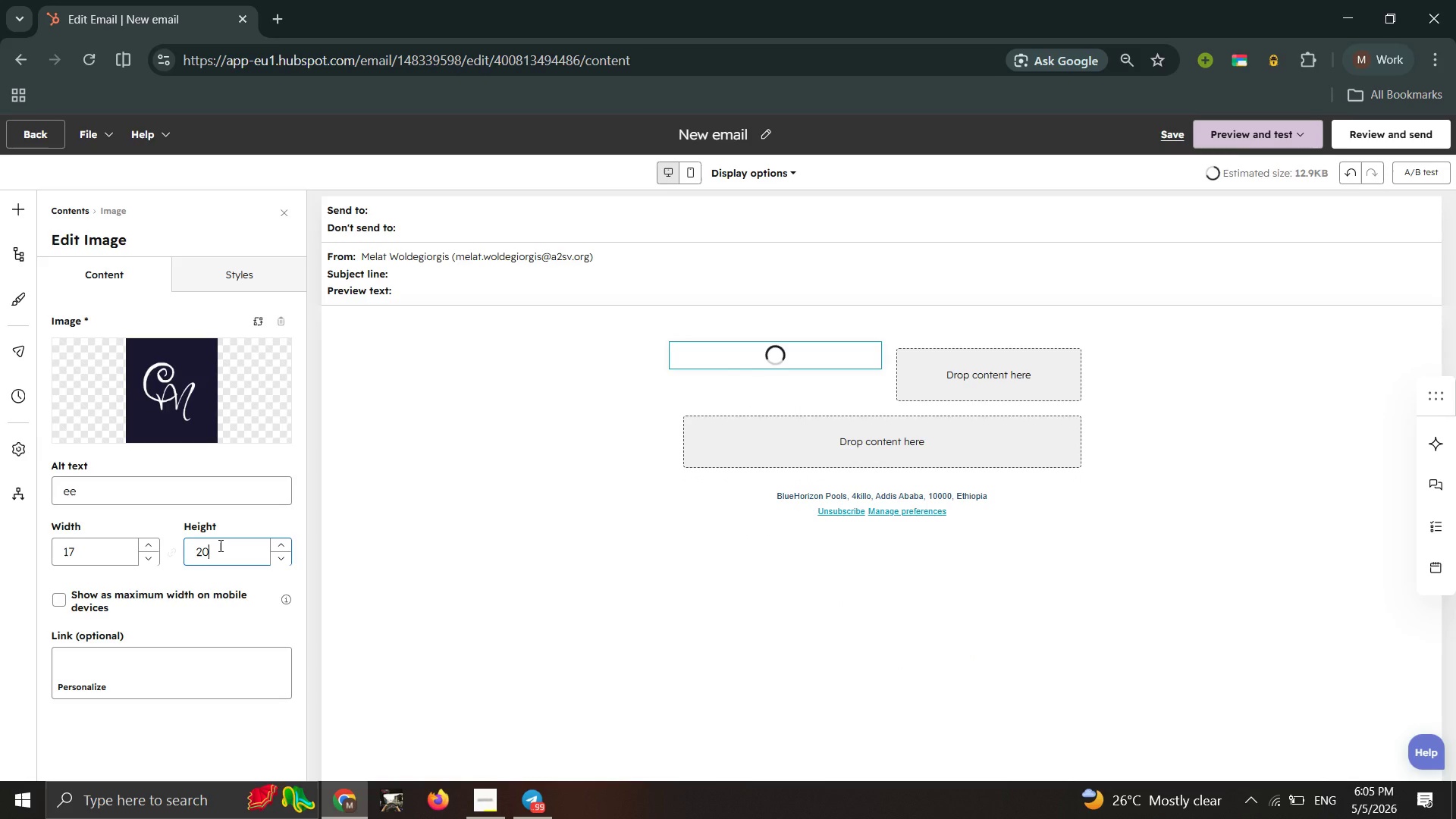 
key(Enter)
 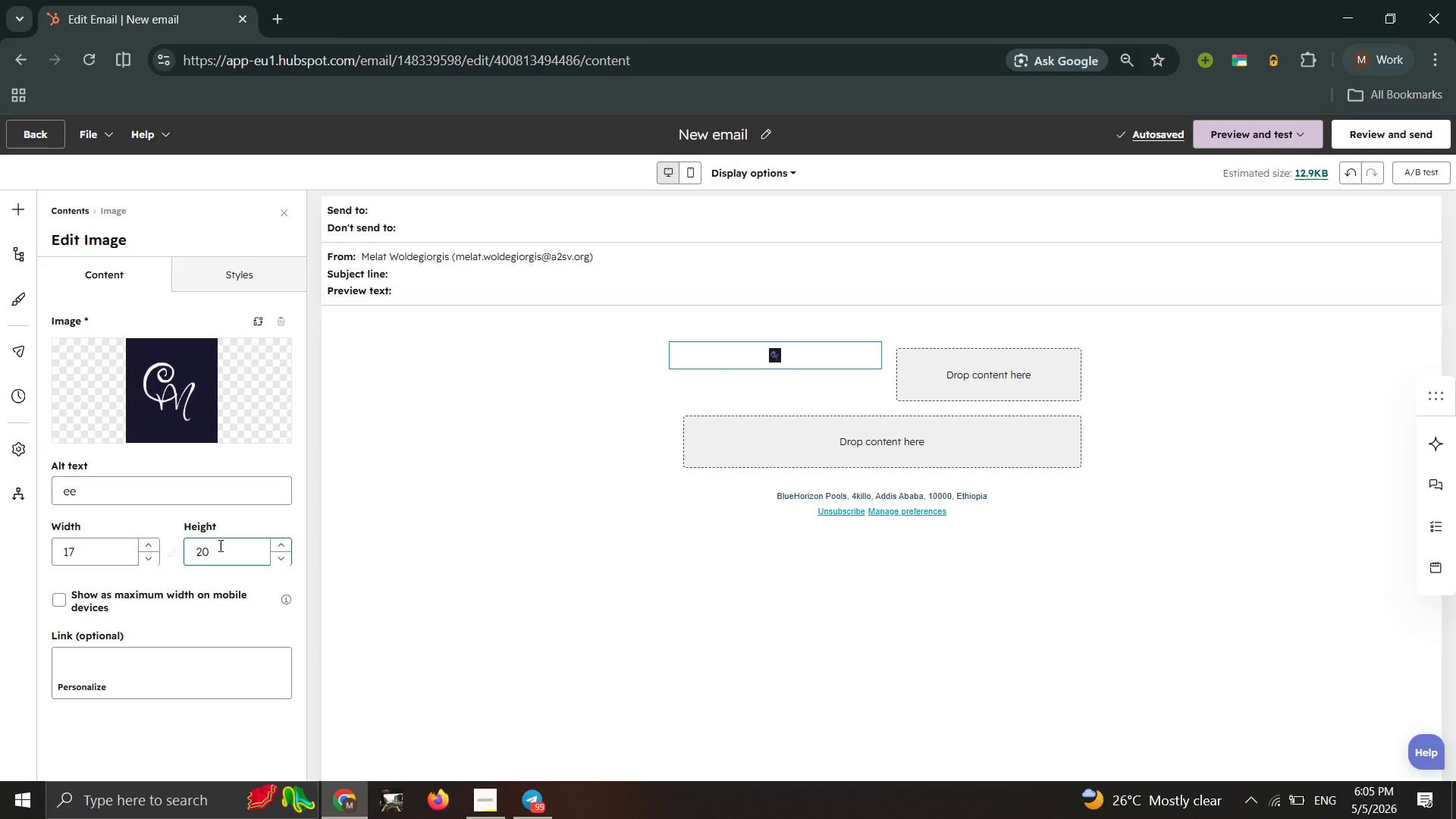 
key(Backspace)
key(Backspace)
type(90)
 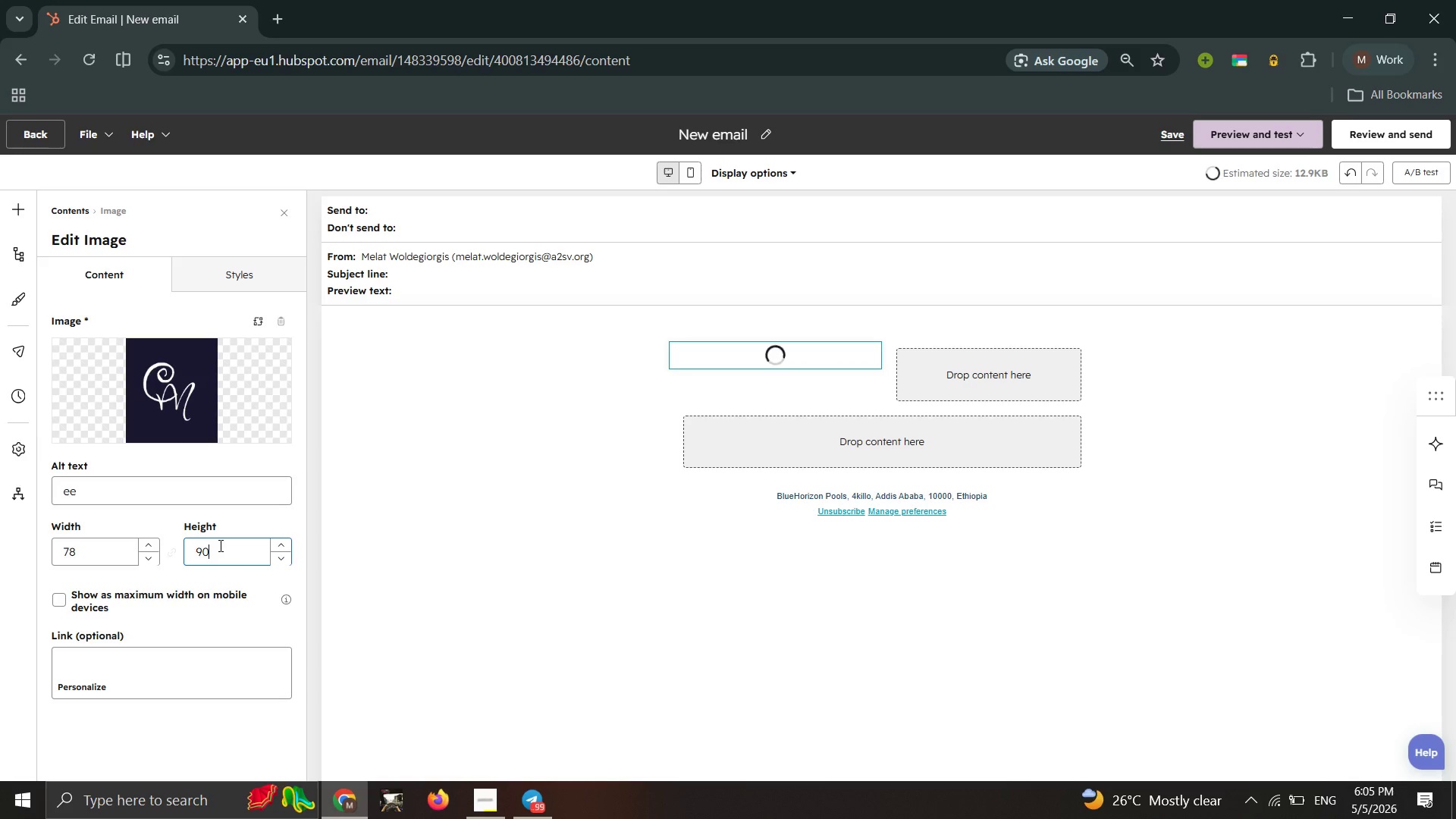 
key(Enter)
 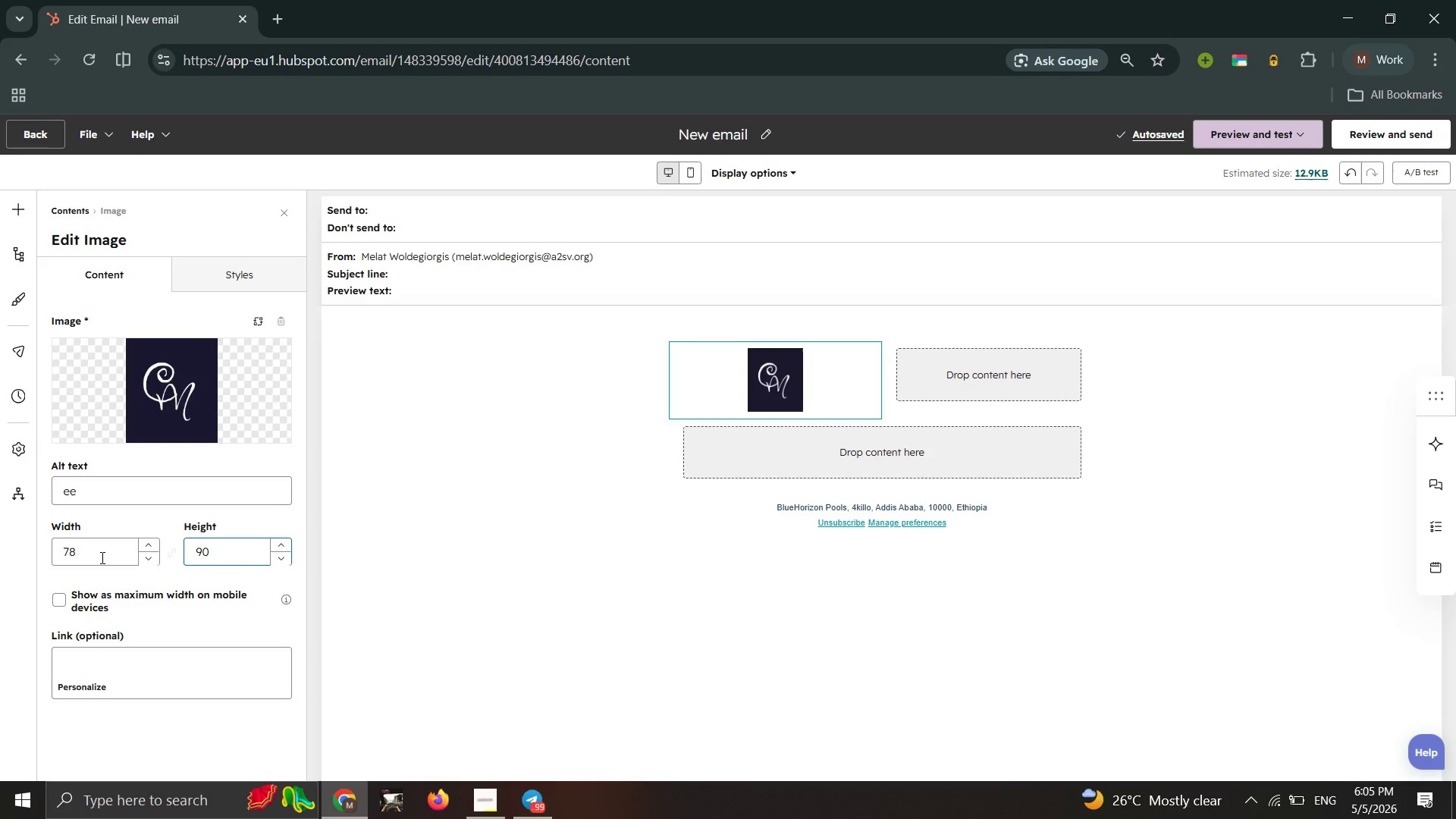 
wait(12.83)
 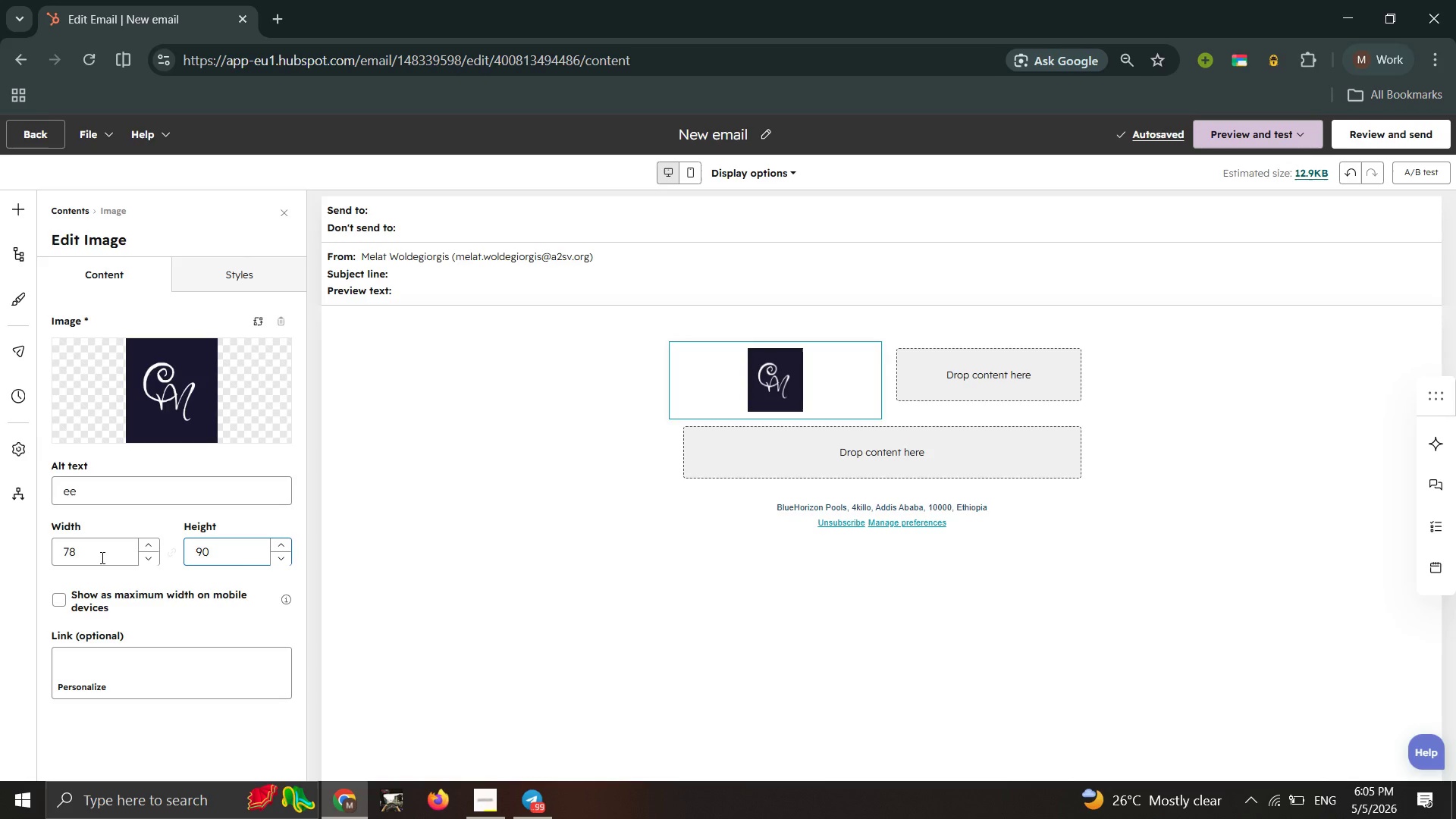 
left_click([875, 362])
 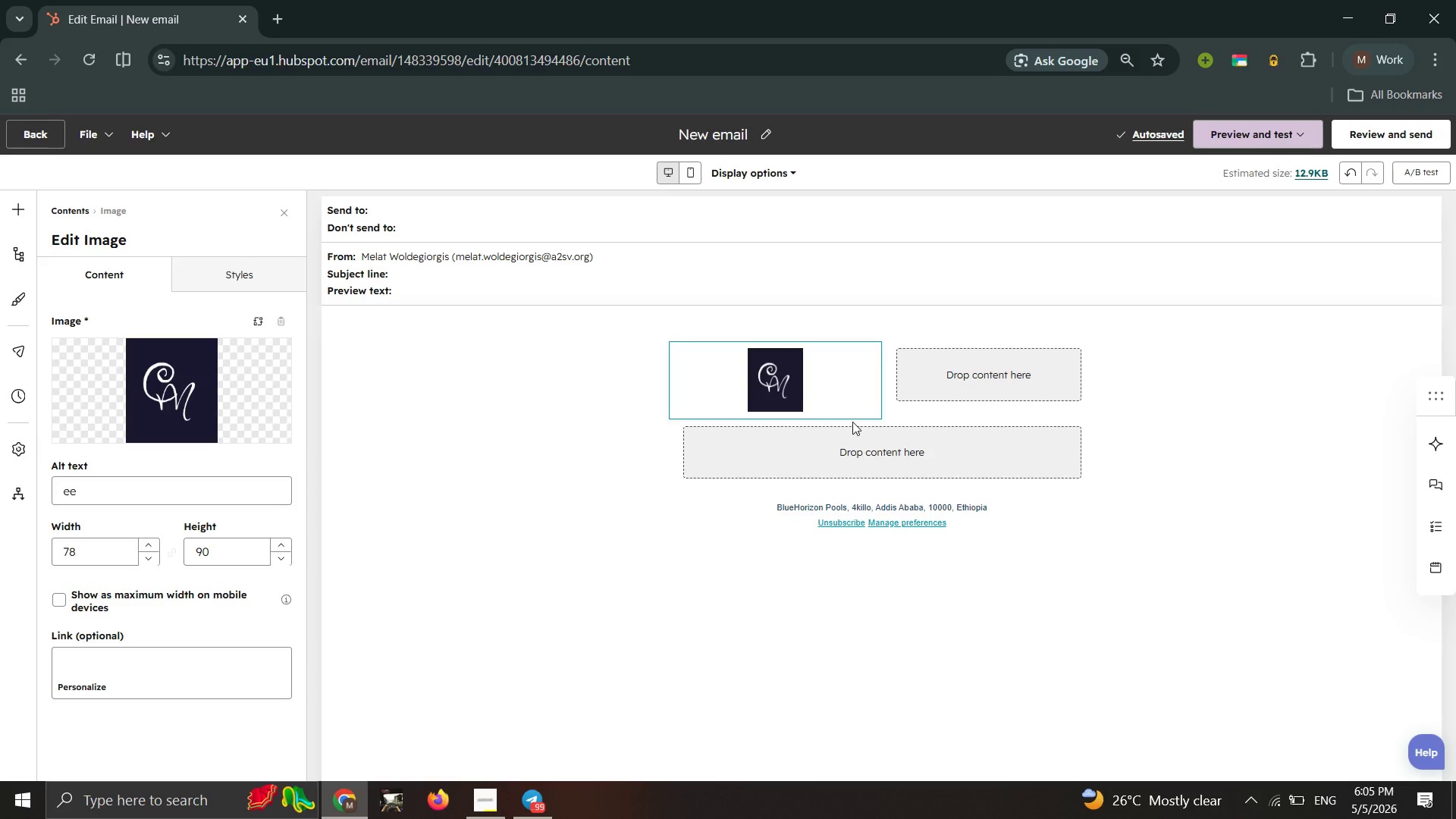 
left_click([883, 413])
 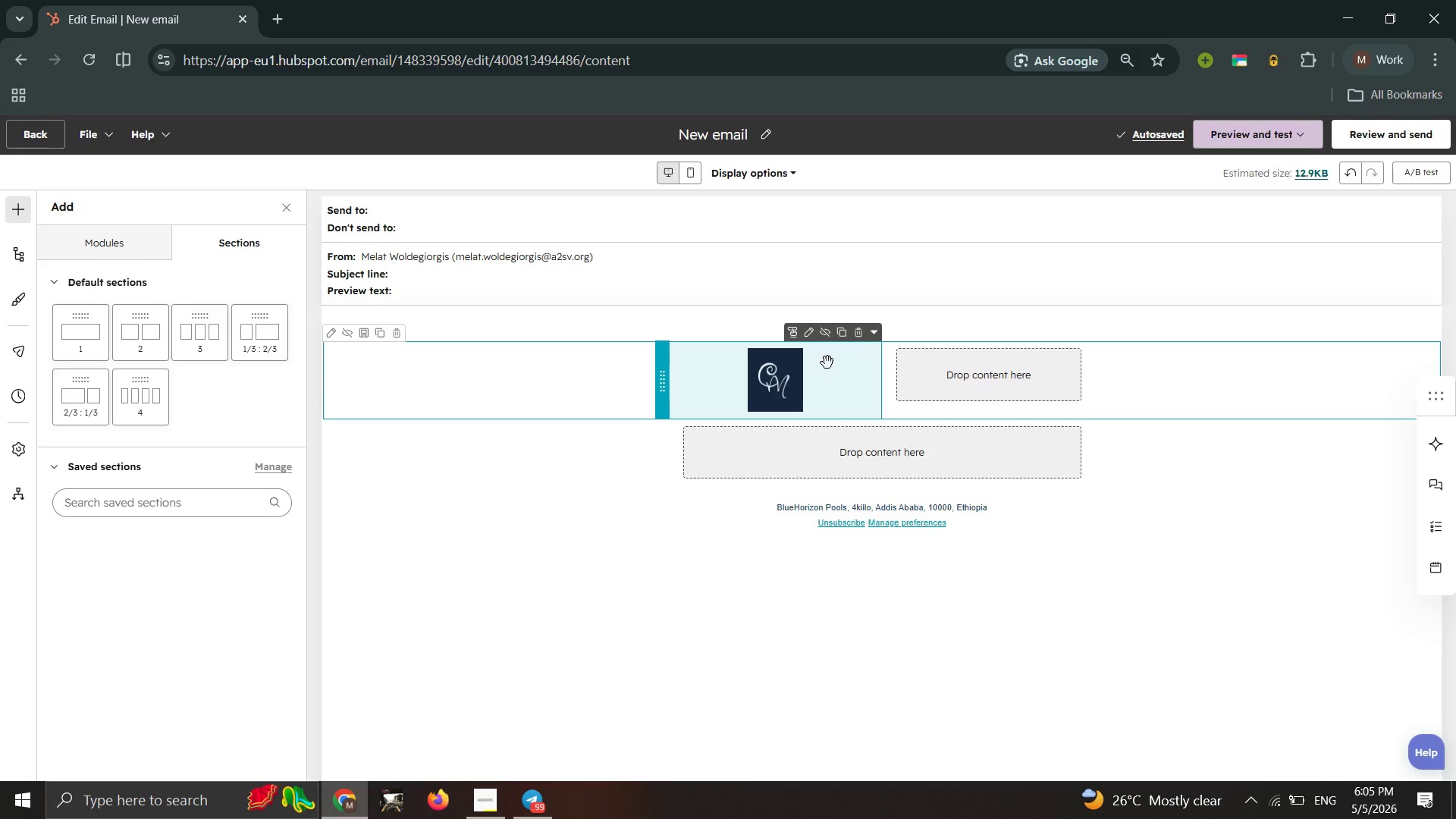 
left_click([827, 362])
 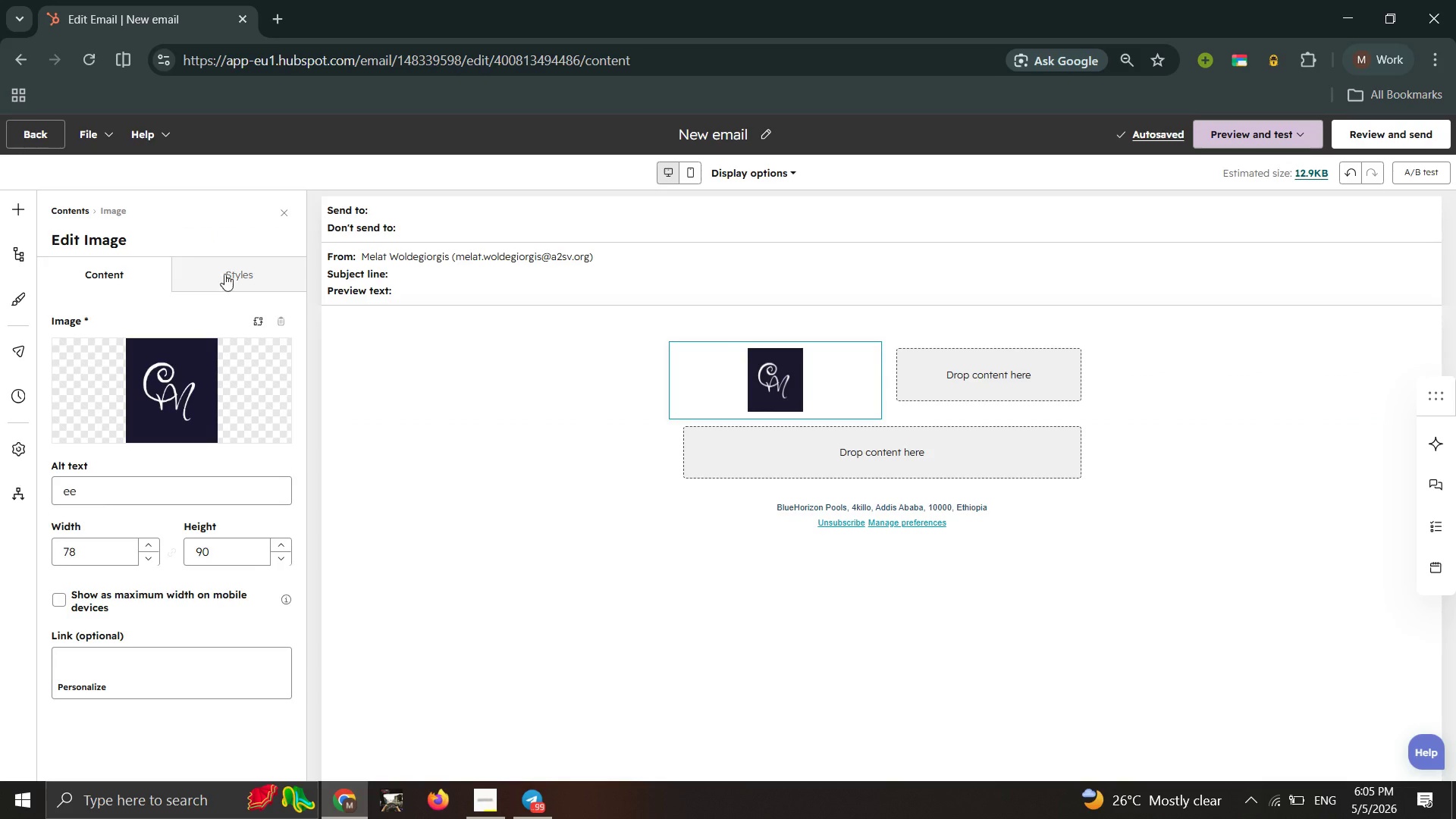 
double_click([221, 272])
 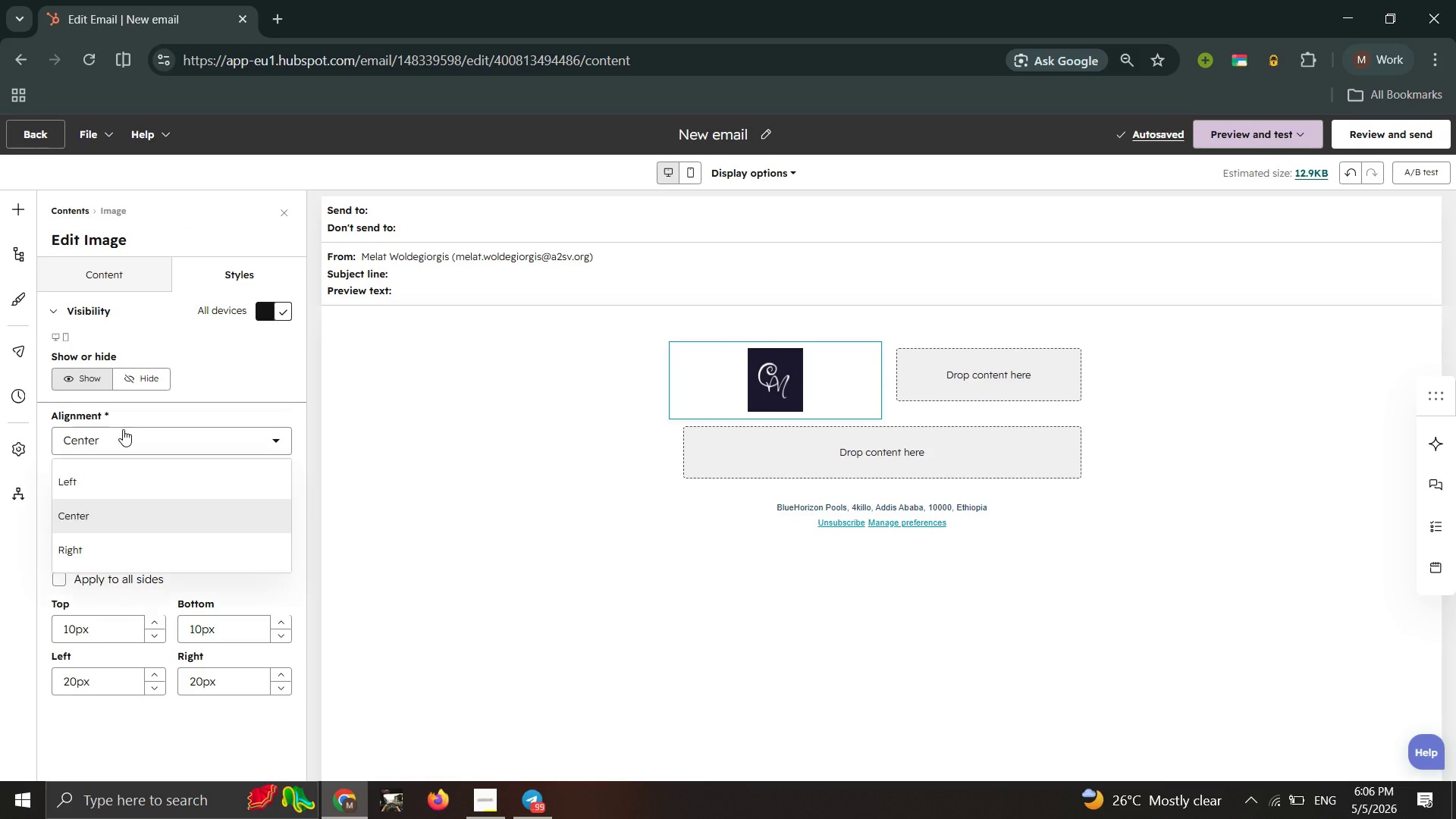 
left_click([120, 472])
 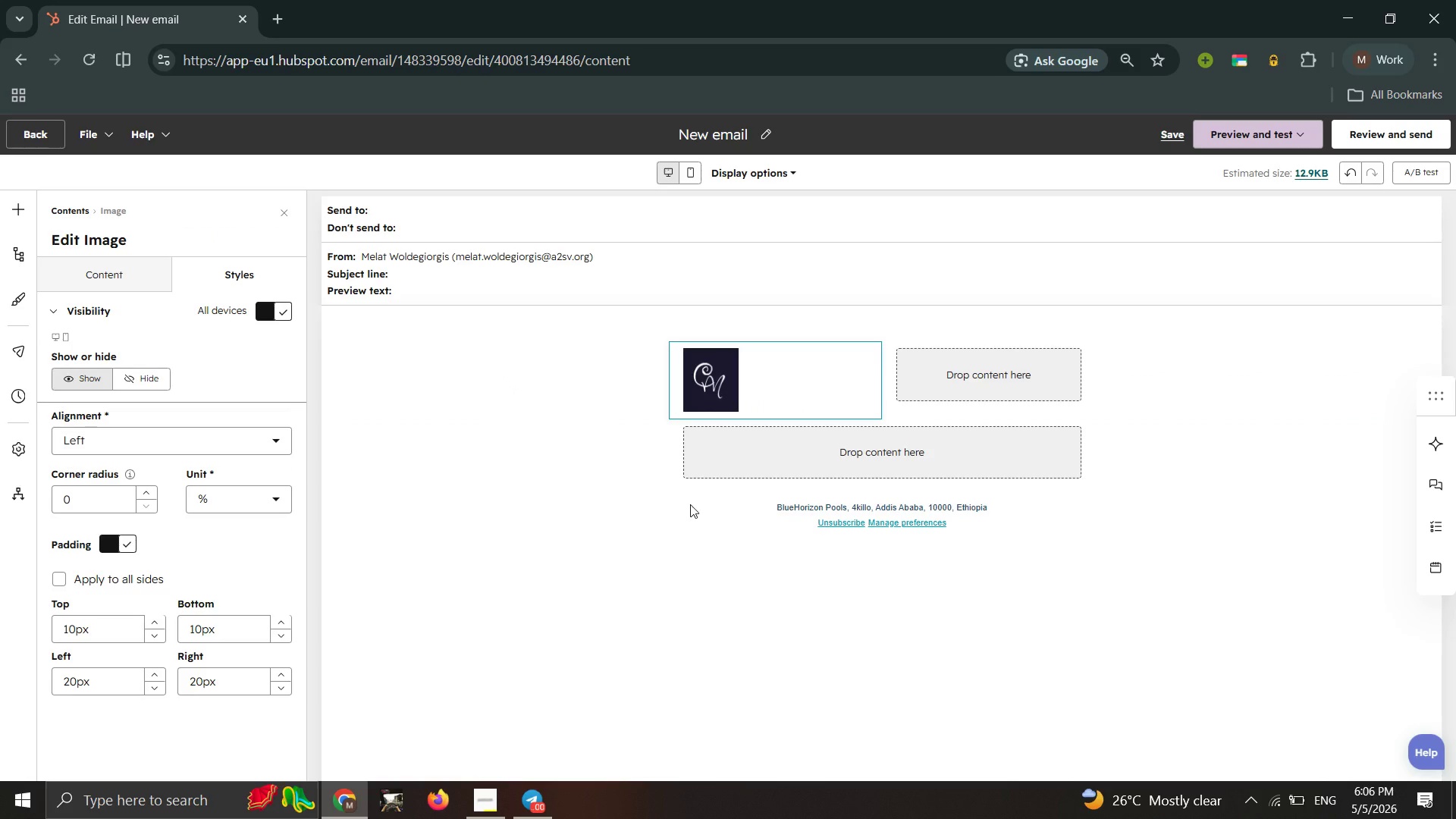 
left_click([690, 504])
 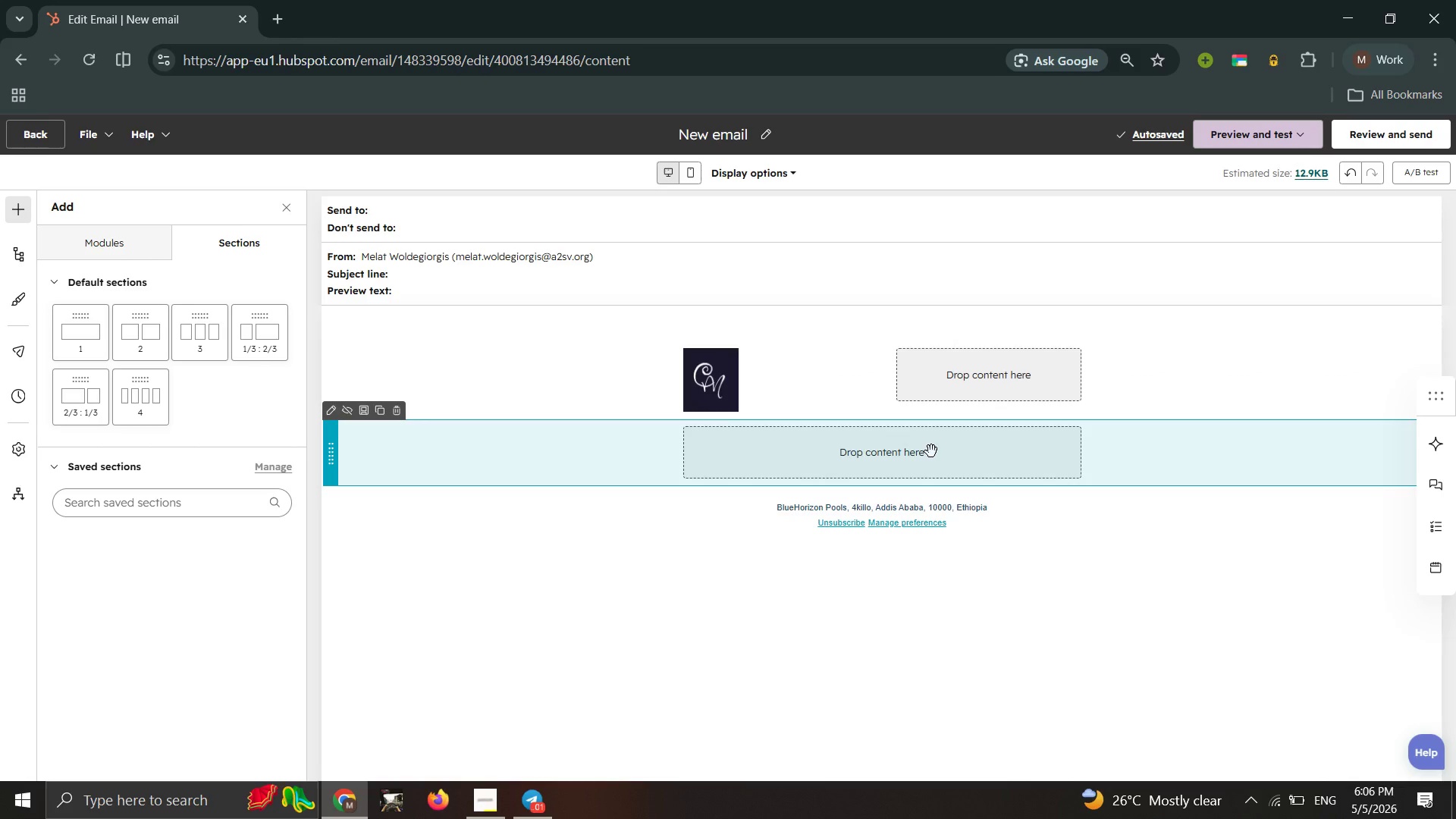 
wait(35.12)
 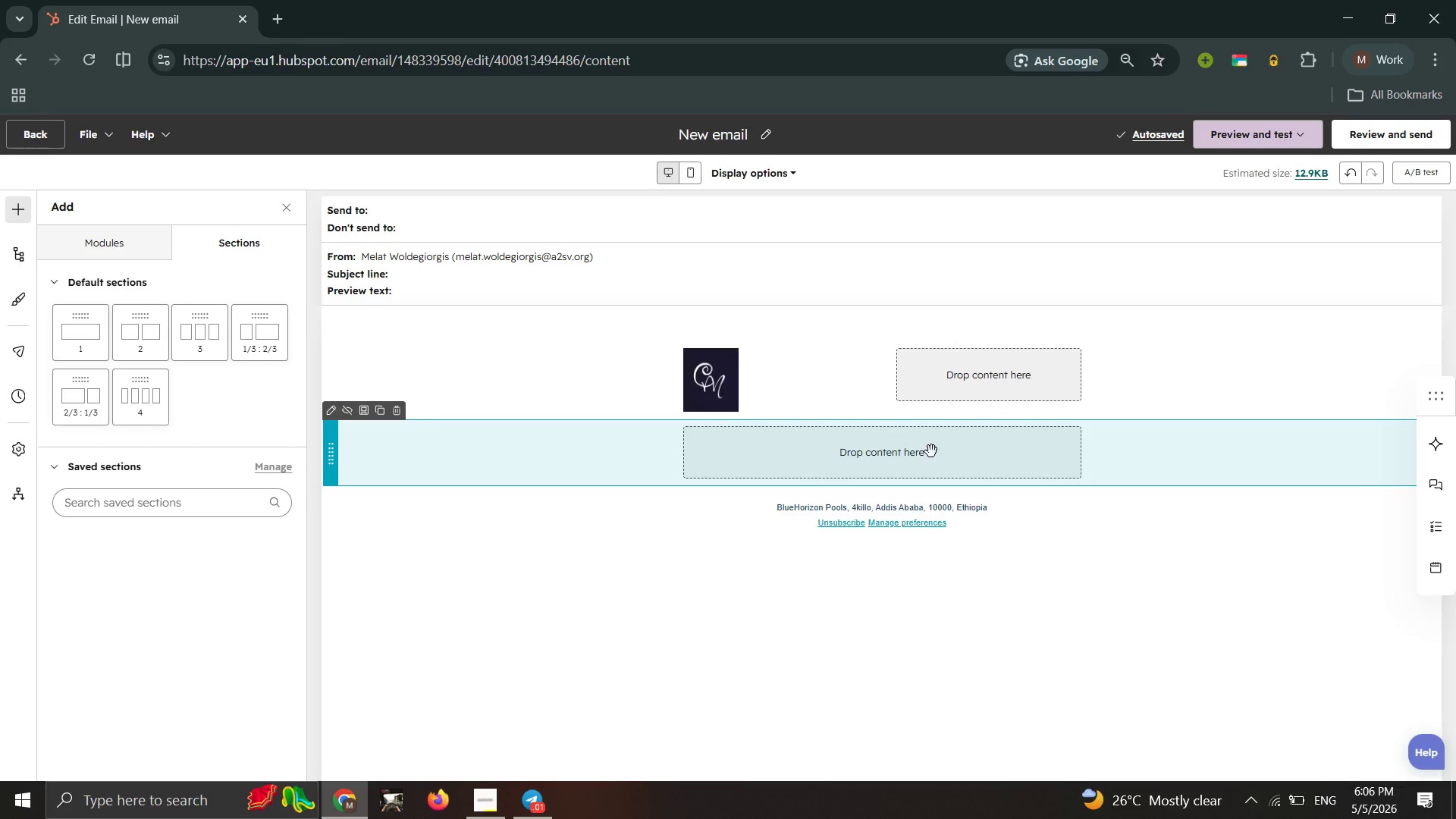 
left_click([485, 802])